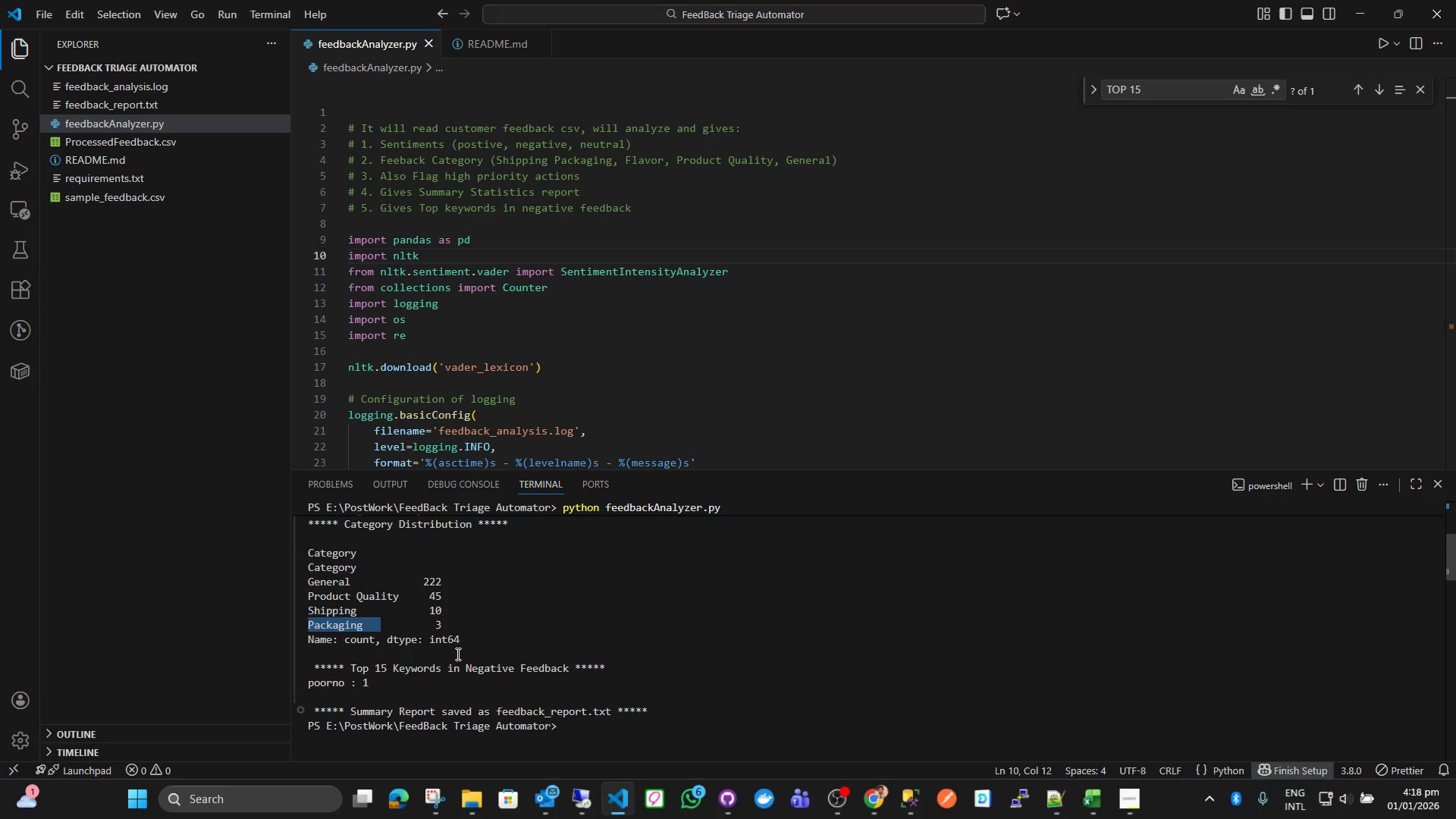 
scroll: coordinate [457, 654], scroll_direction: up, amount: 3.0
 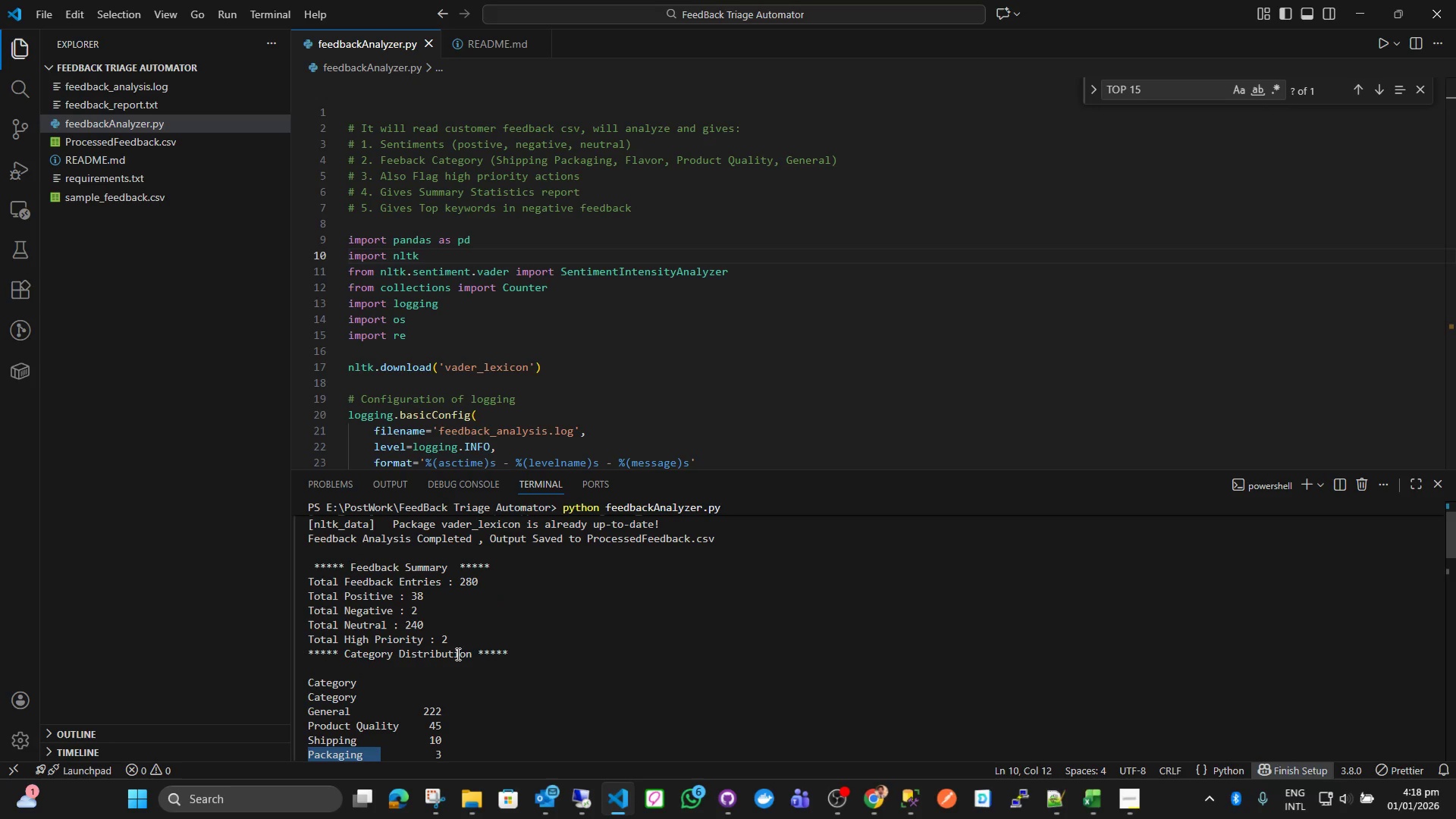 
scroll: coordinate [457, 660], scroll_direction: down, amount: 2.0
 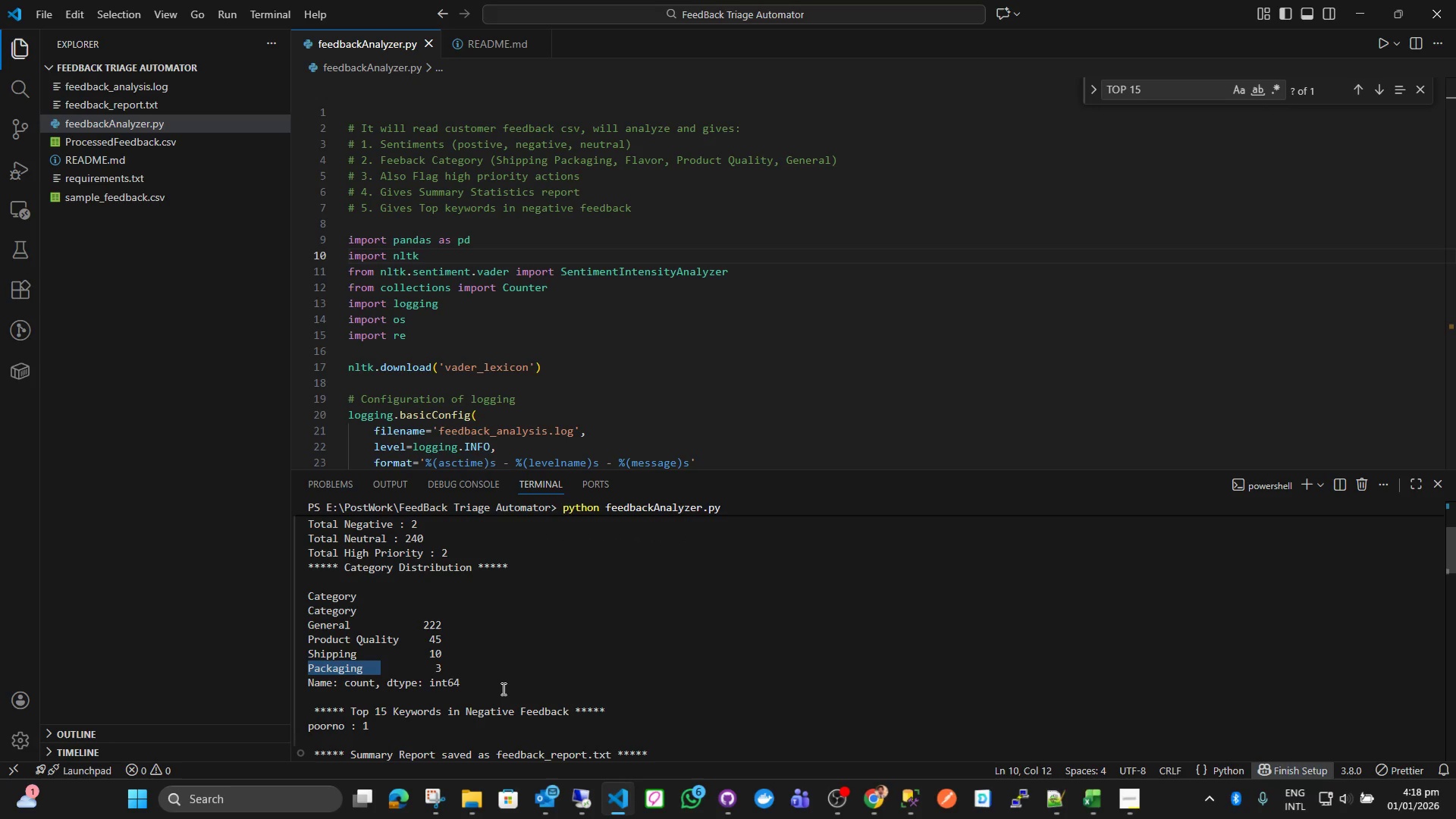 
left_click_drag(start_coordinate=[466, 545], to_coordinate=[304, 555])
 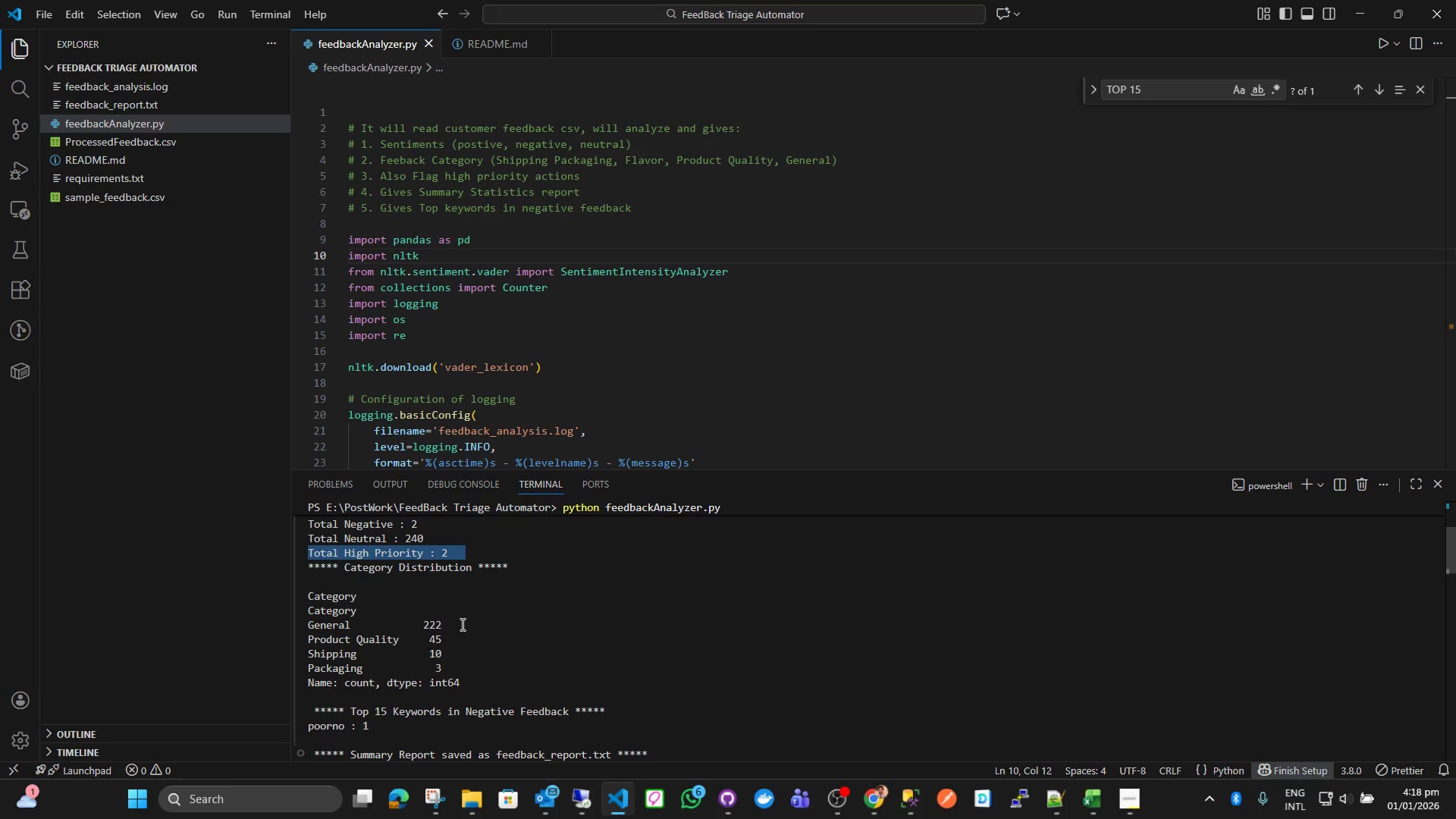 
left_click([469, 629])
 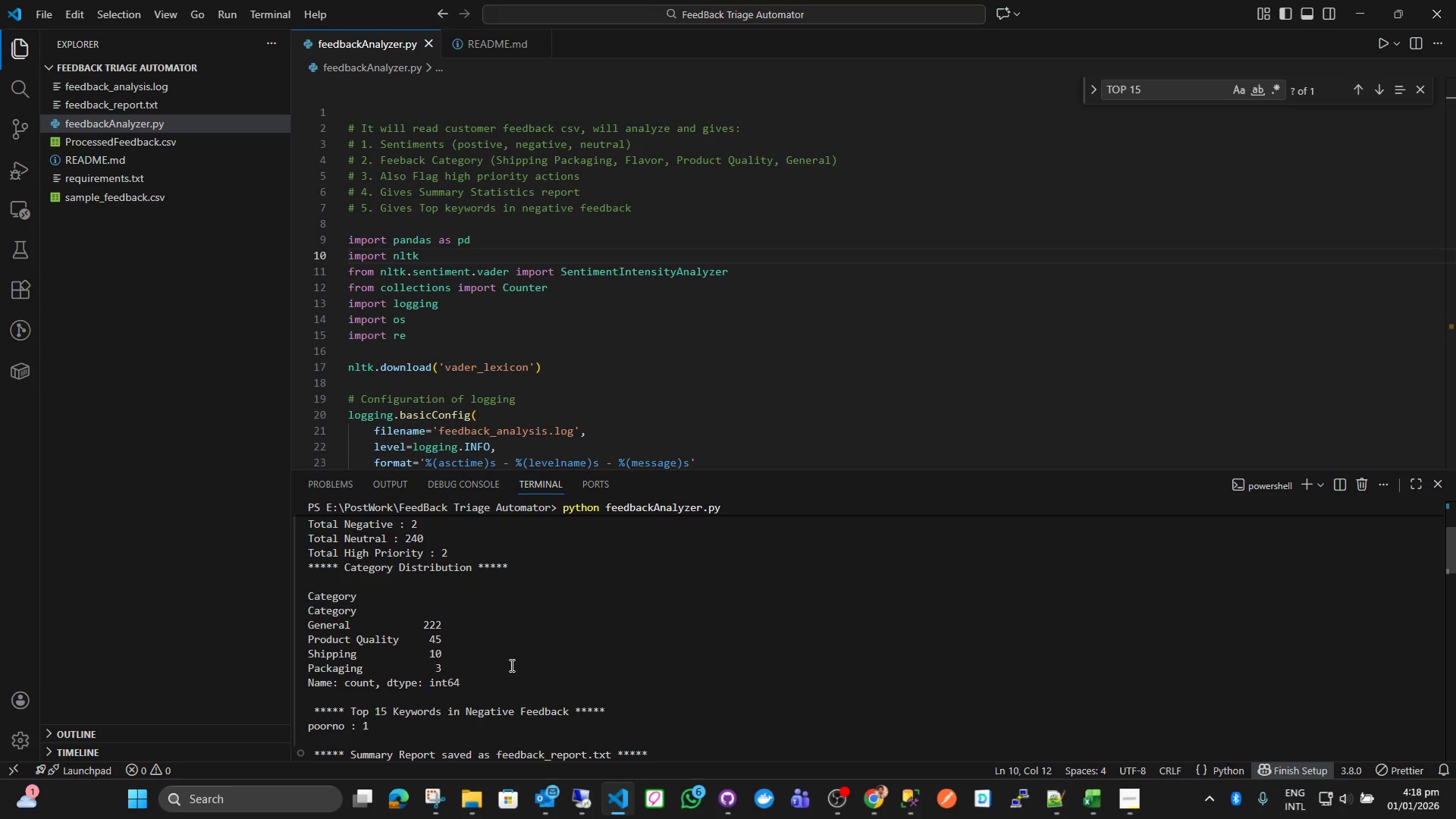 
scroll: coordinate [399, 625], scroll_direction: down, amount: 31.0
 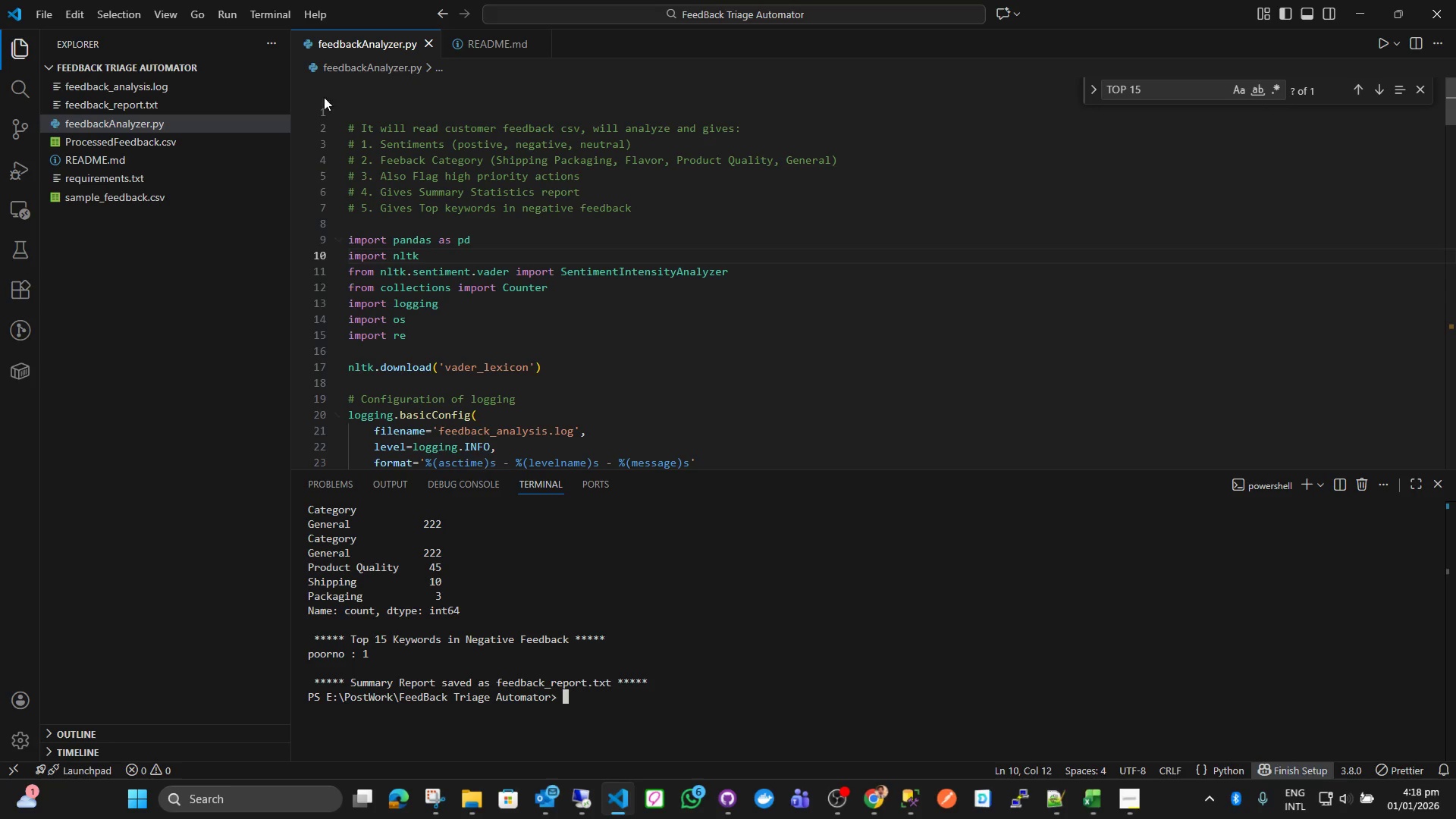 
wait(6.49)
 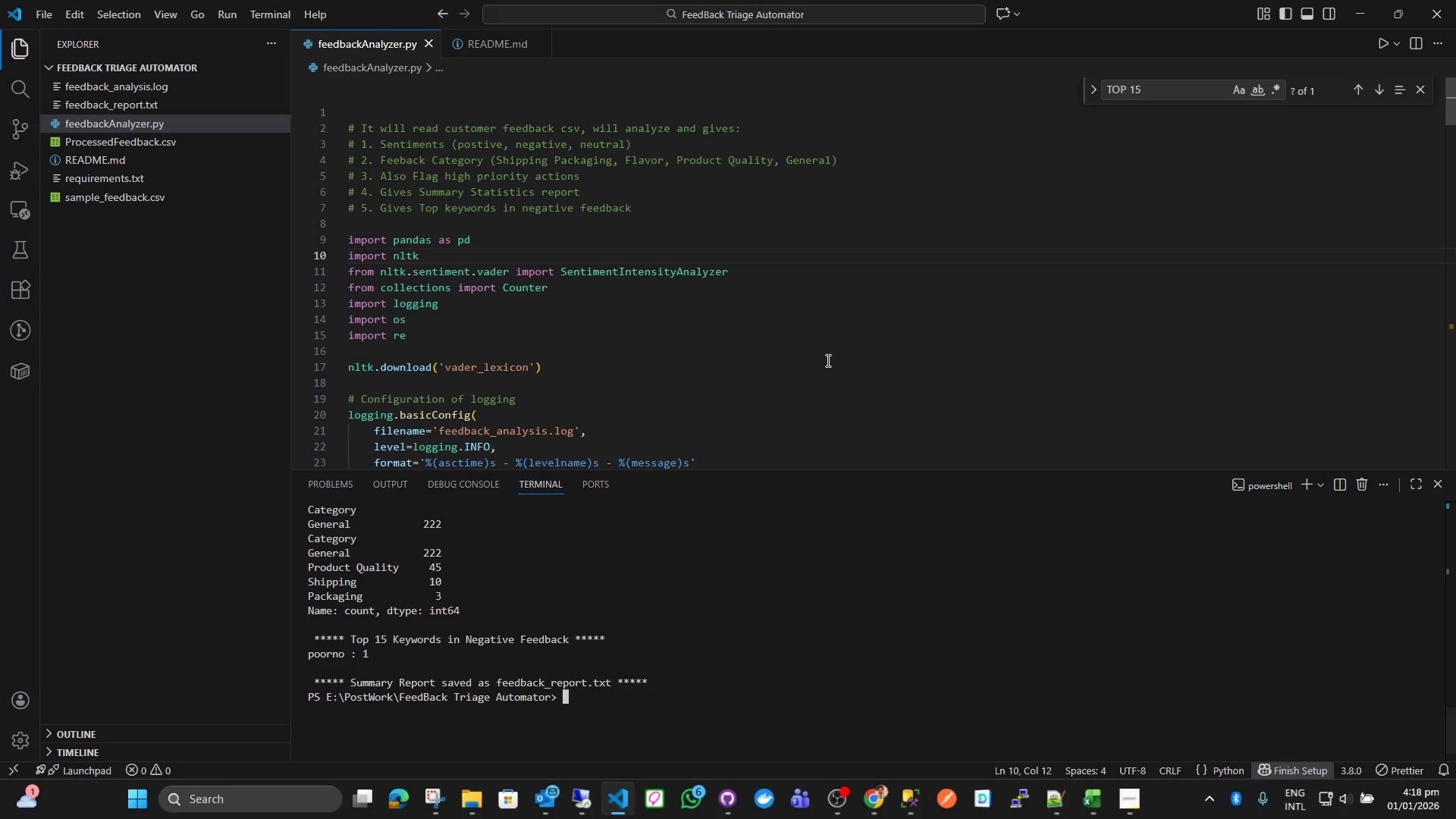 
left_click([159, 107])
 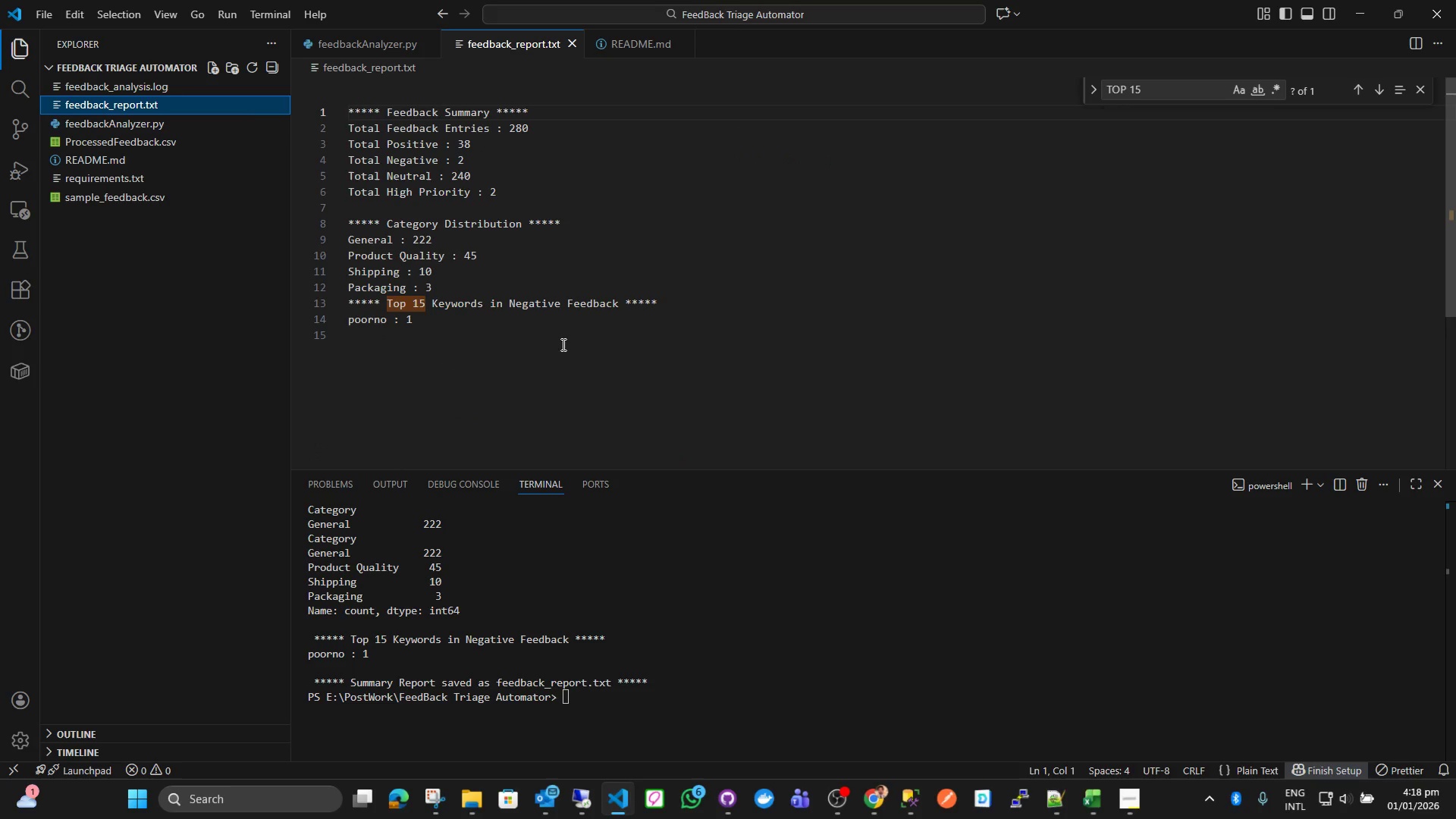 
scroll: coordinate [560, 372], scroll_direction: up, amount: 3.0
 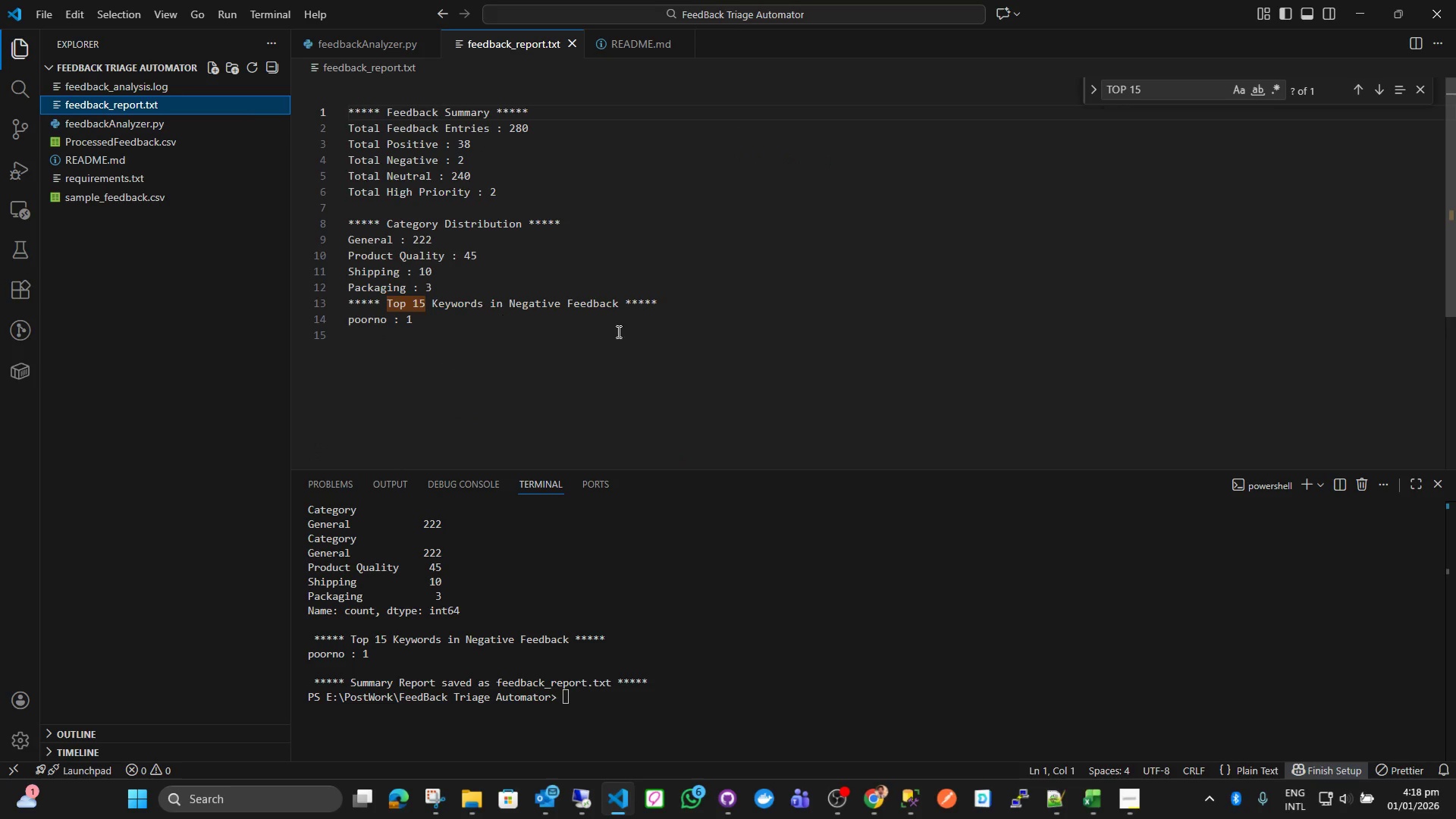 
left_click([504, 359])
 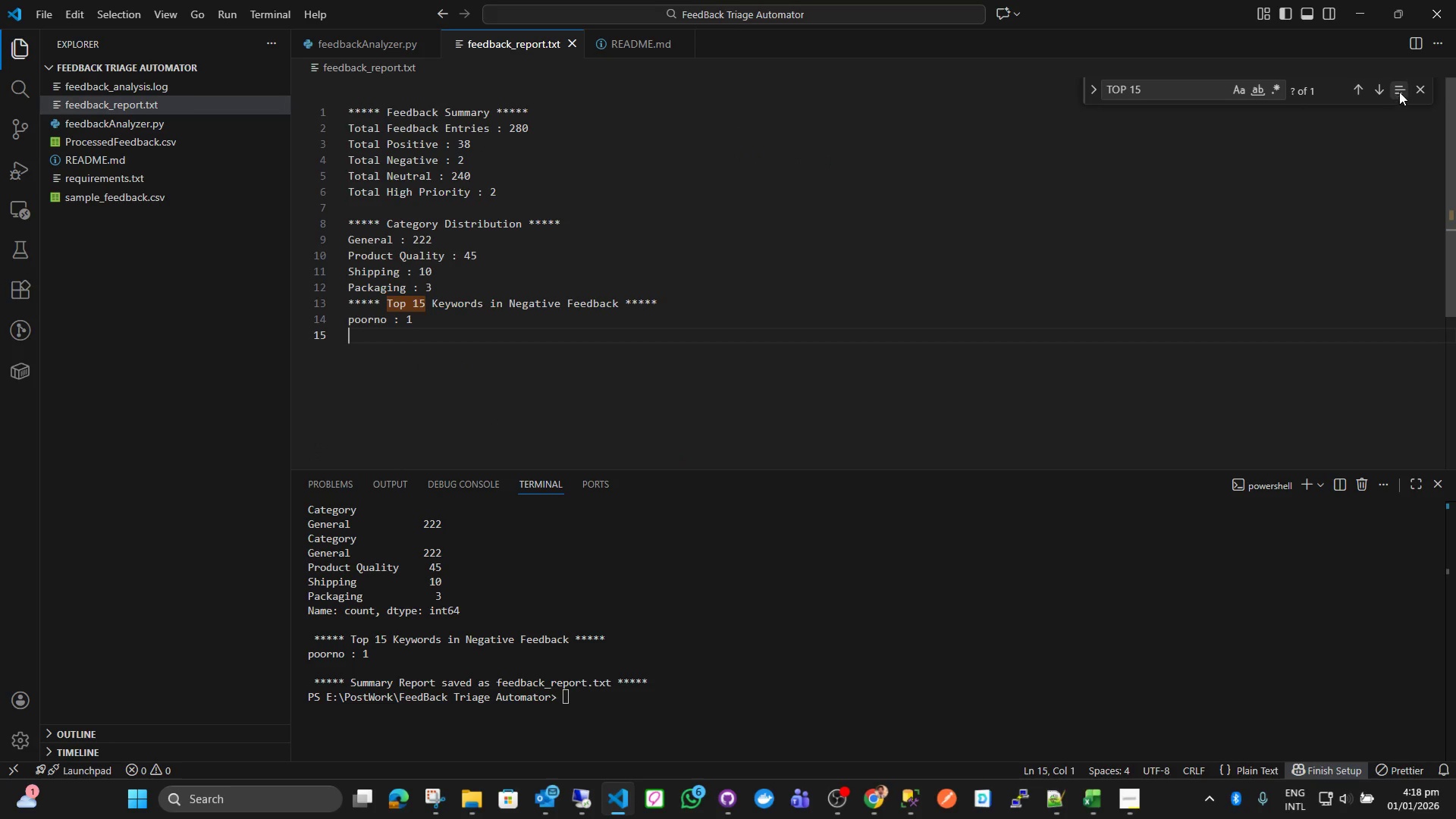 
left_click([1424, 90])
 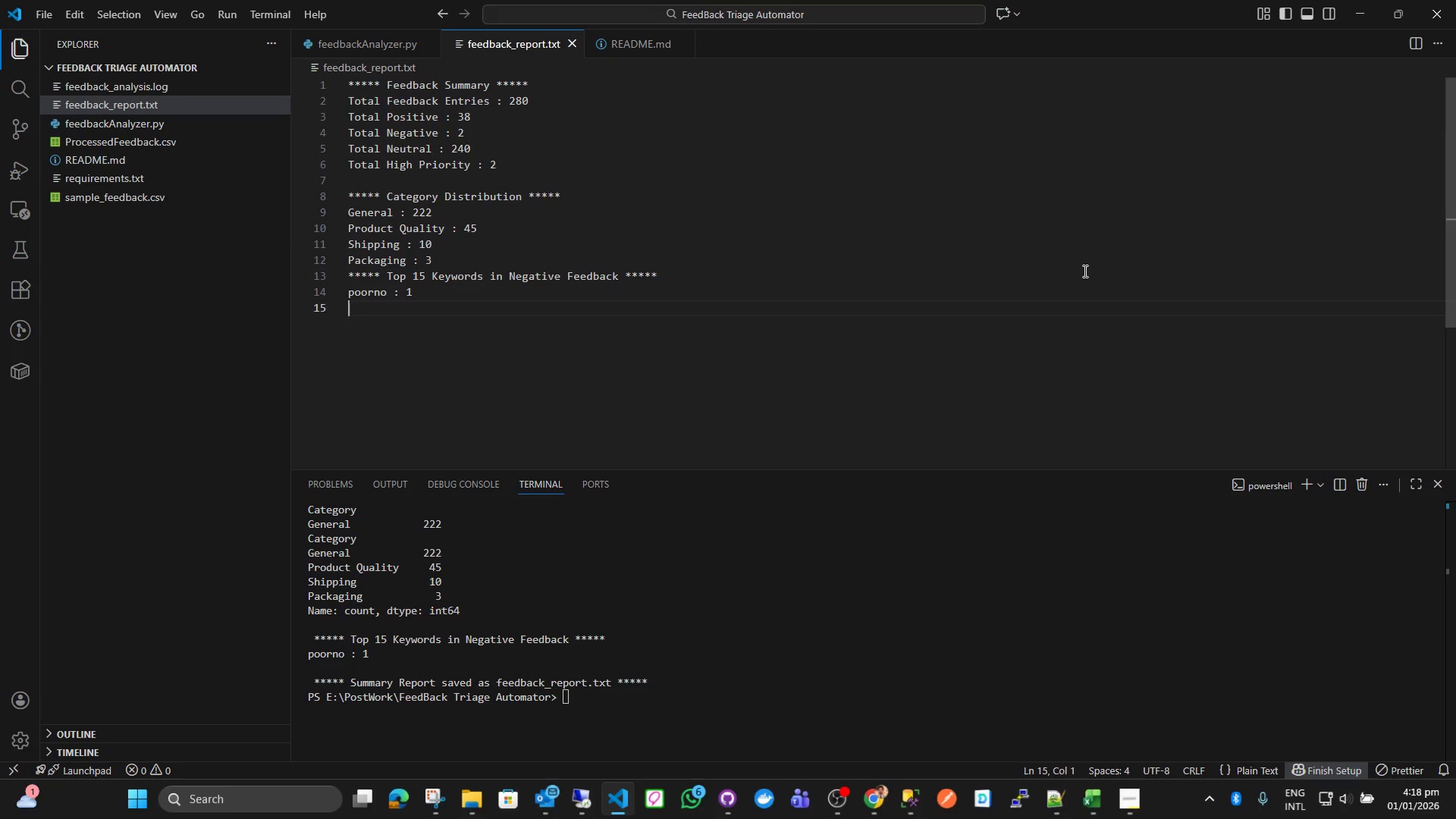 
left_click([1084, 271])
 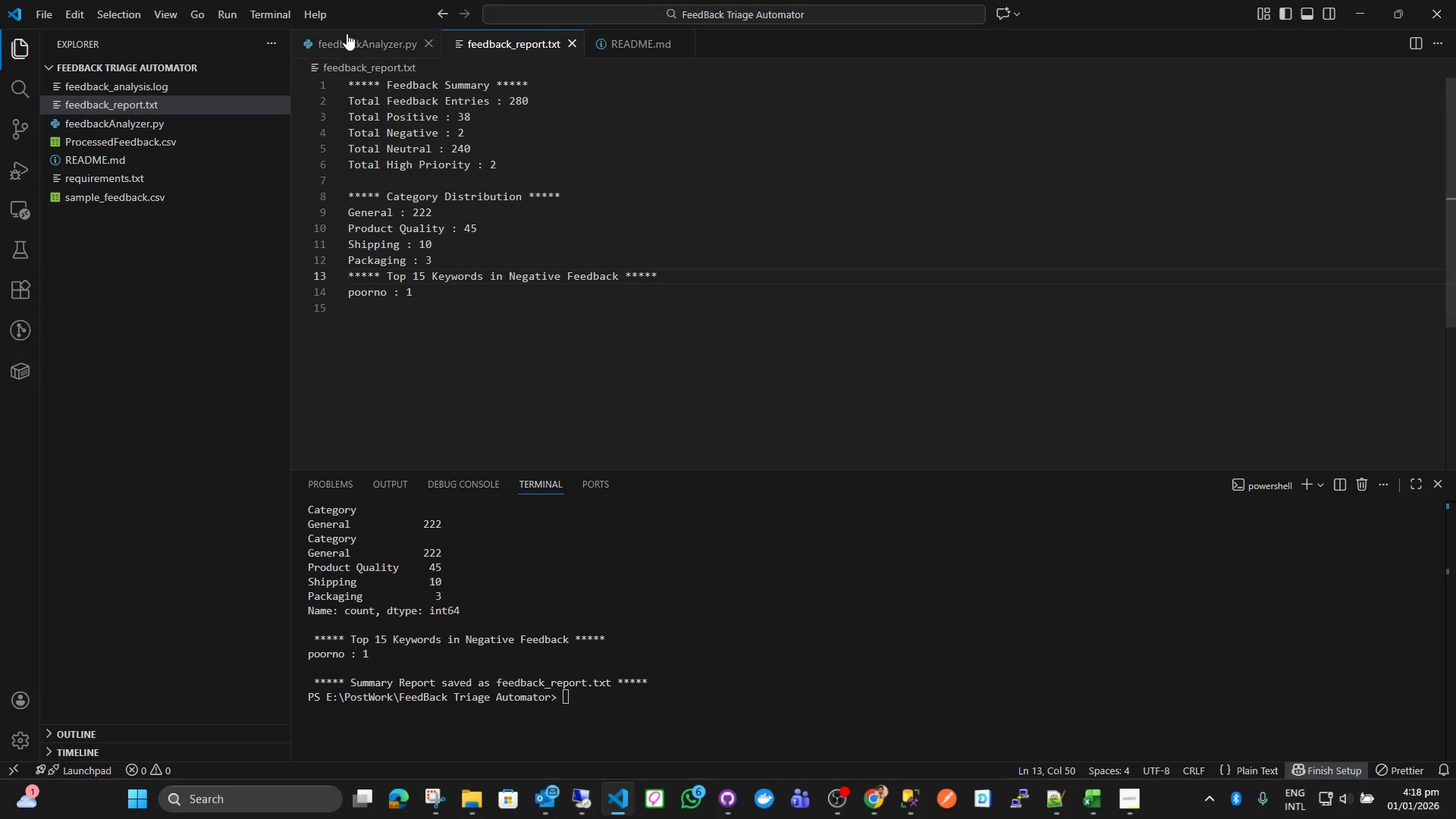 
left_click([344, 39])
 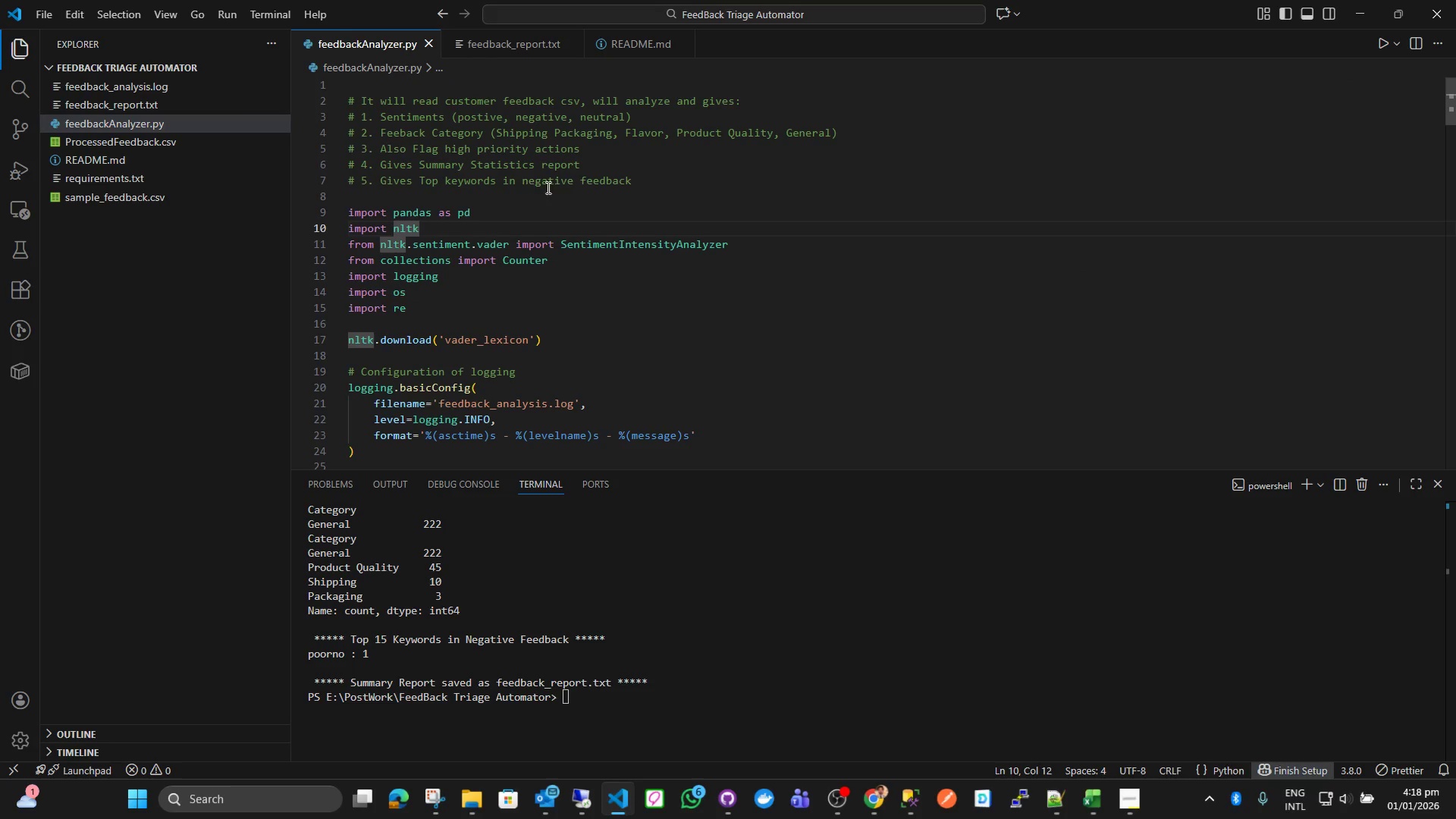 
left_click([562, 186])
 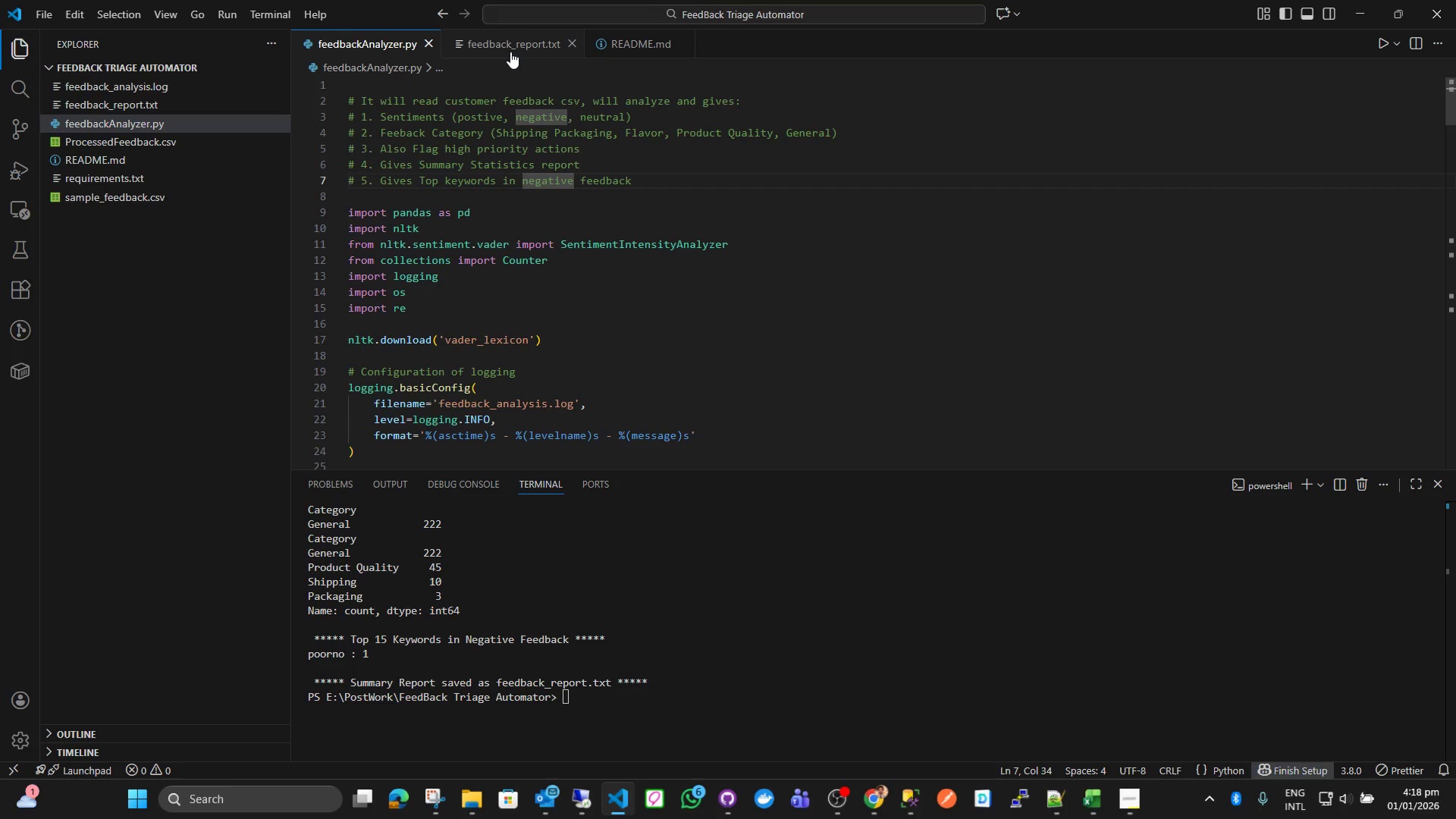 
left_click([513, 52])
 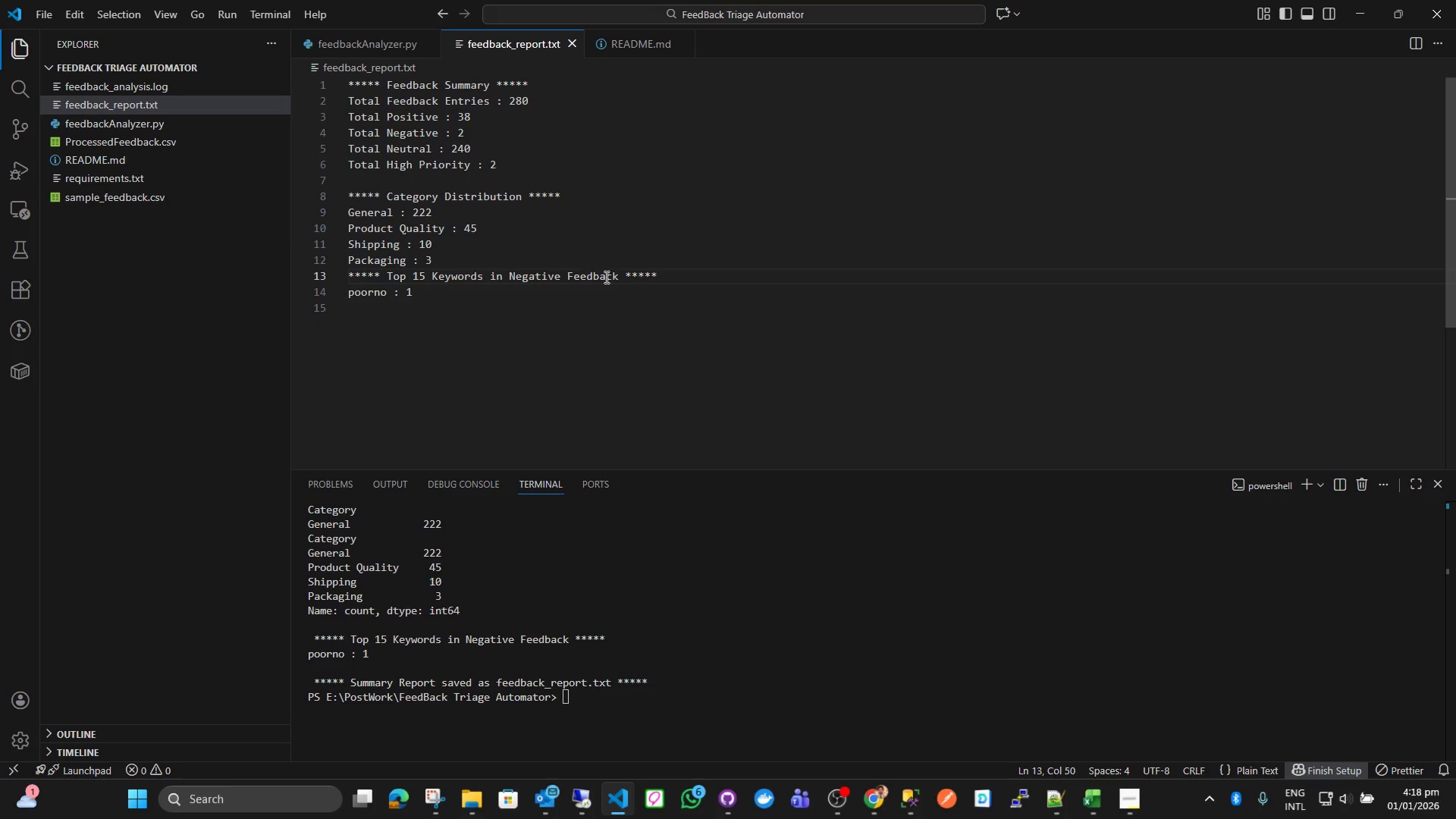 
double_click([460, 303])
 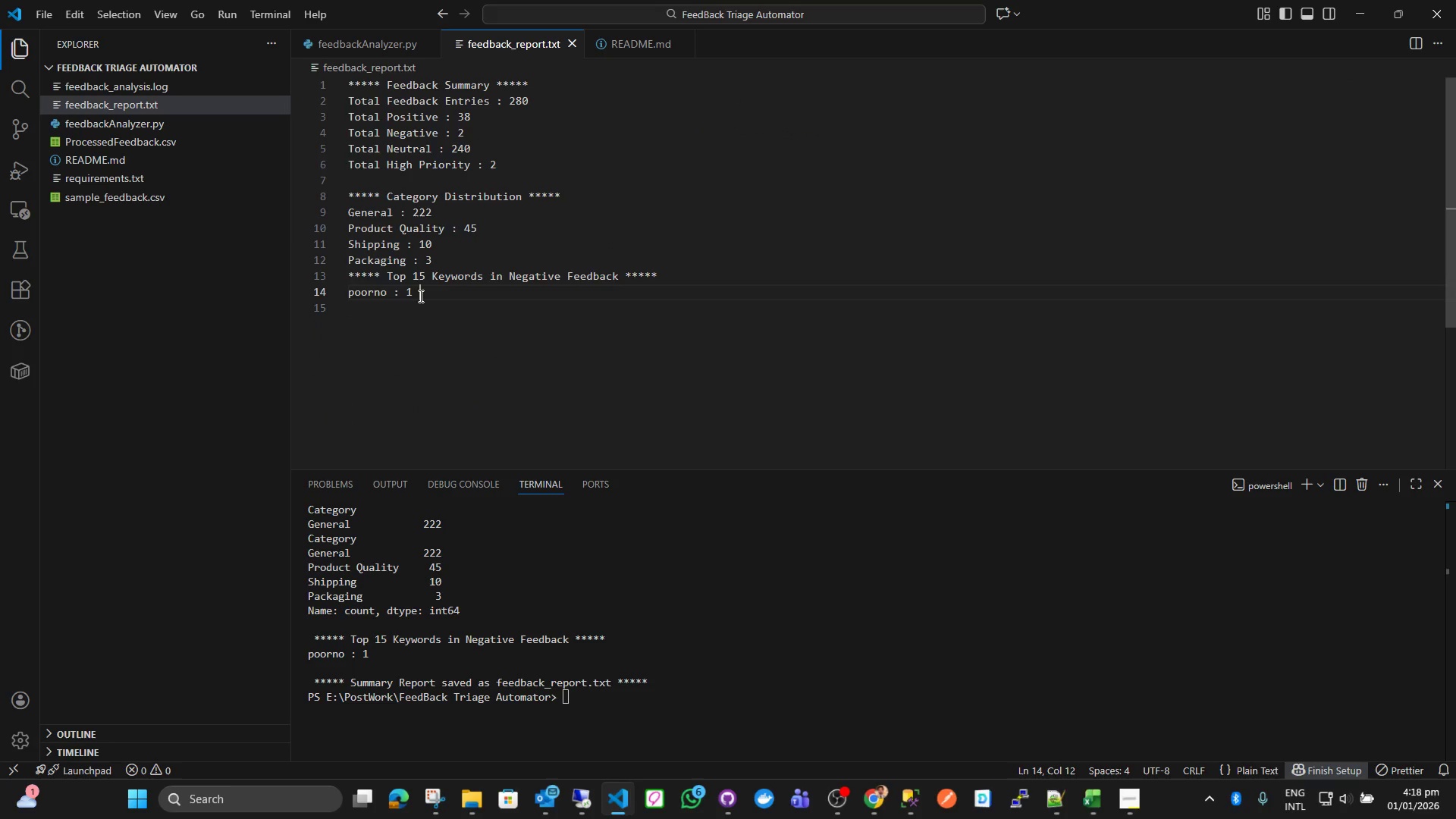 
triple_click([419, 296])
 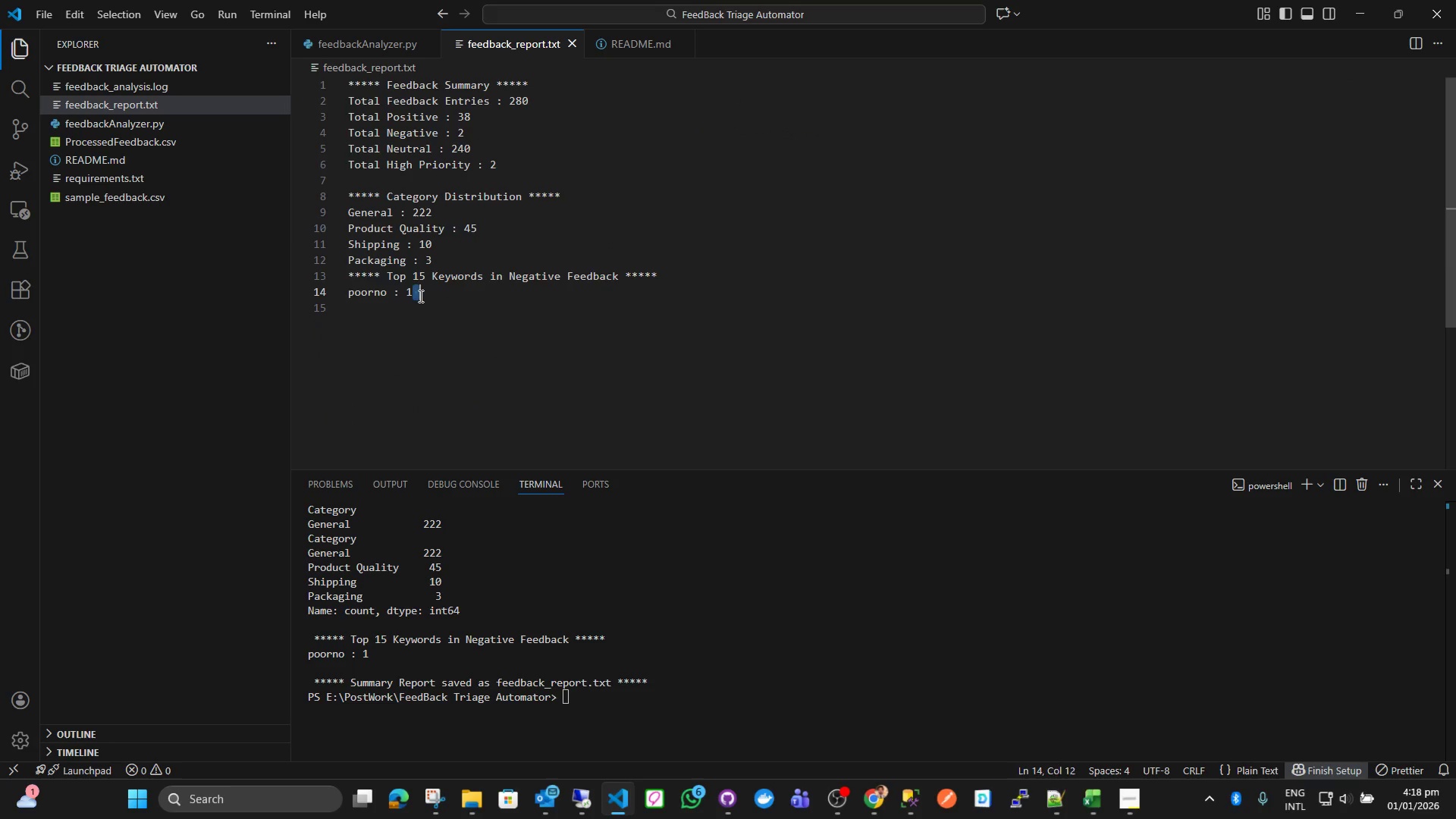 
triple_click([419, 296])
 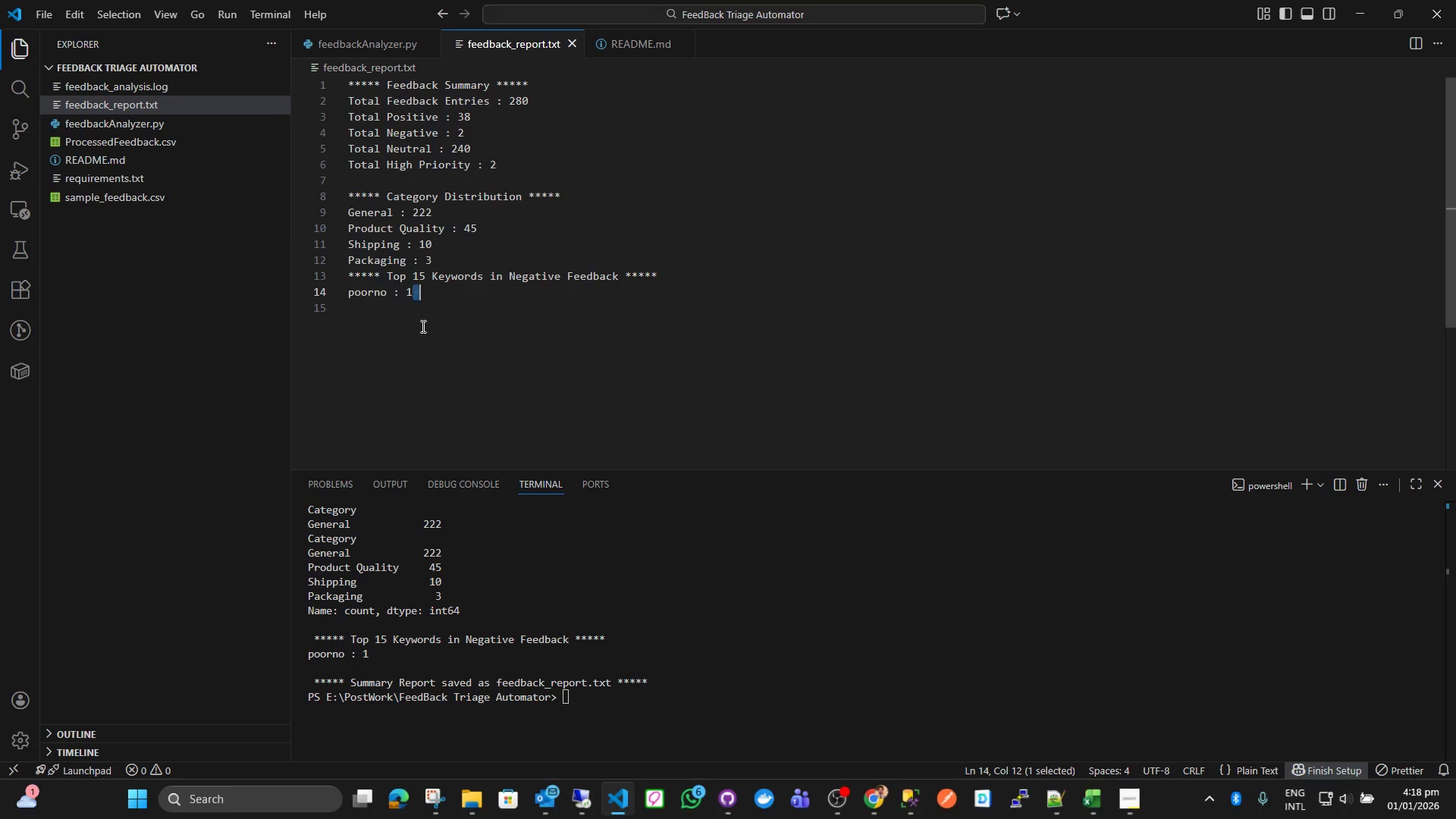 
triple_click([422, 326])
 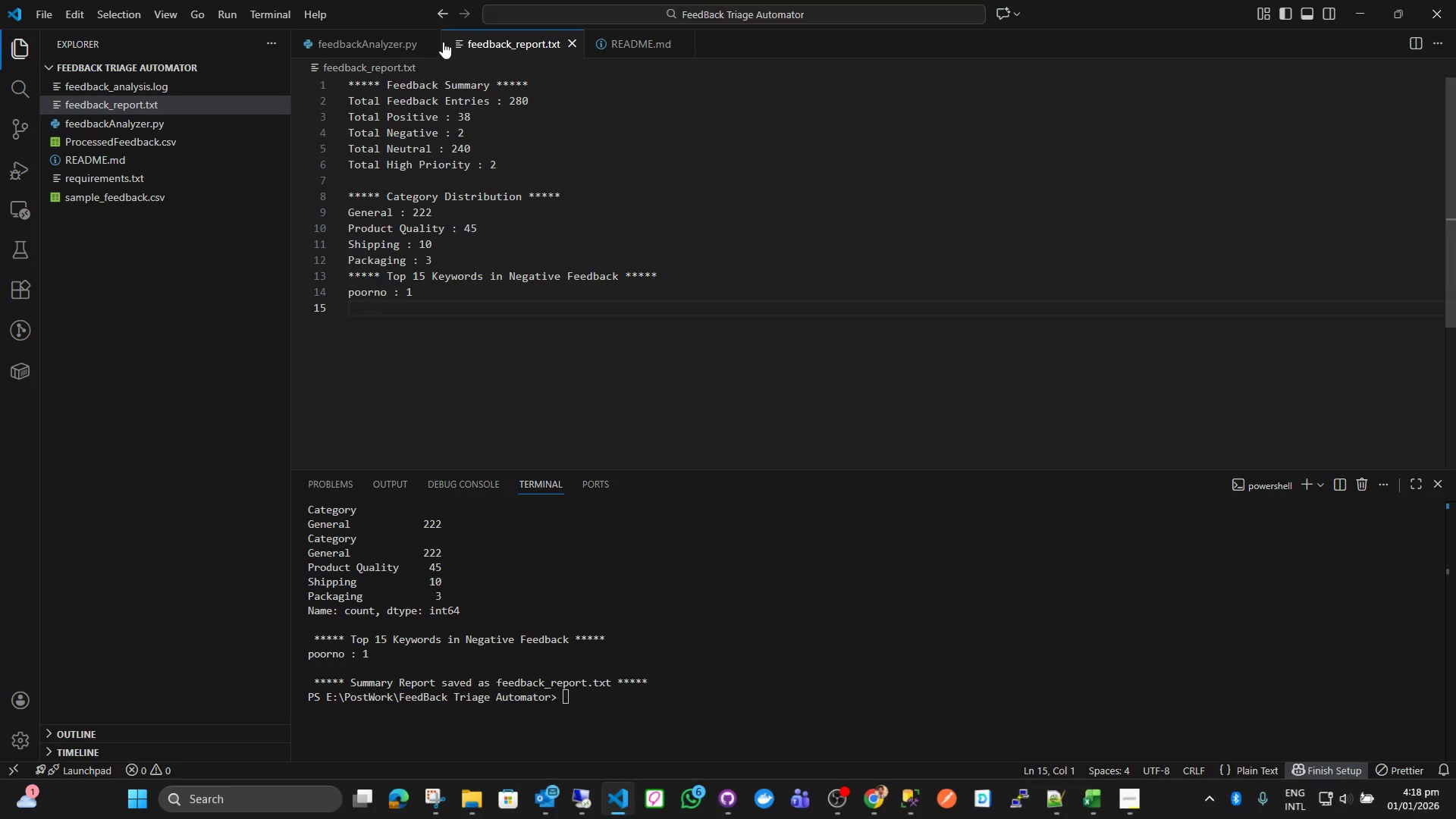 
left_click([340, 50])
 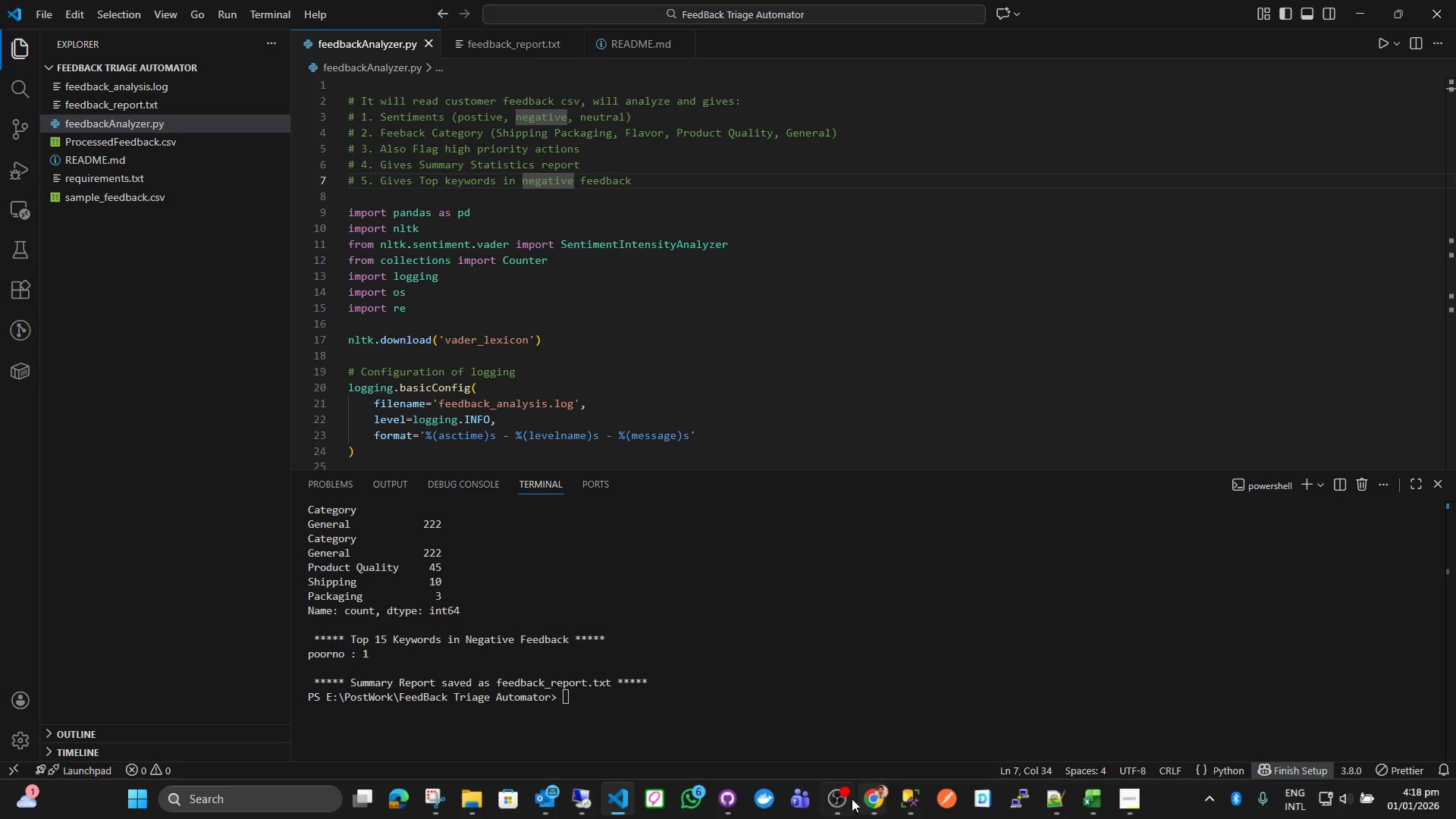 
left_click([839, 806])
 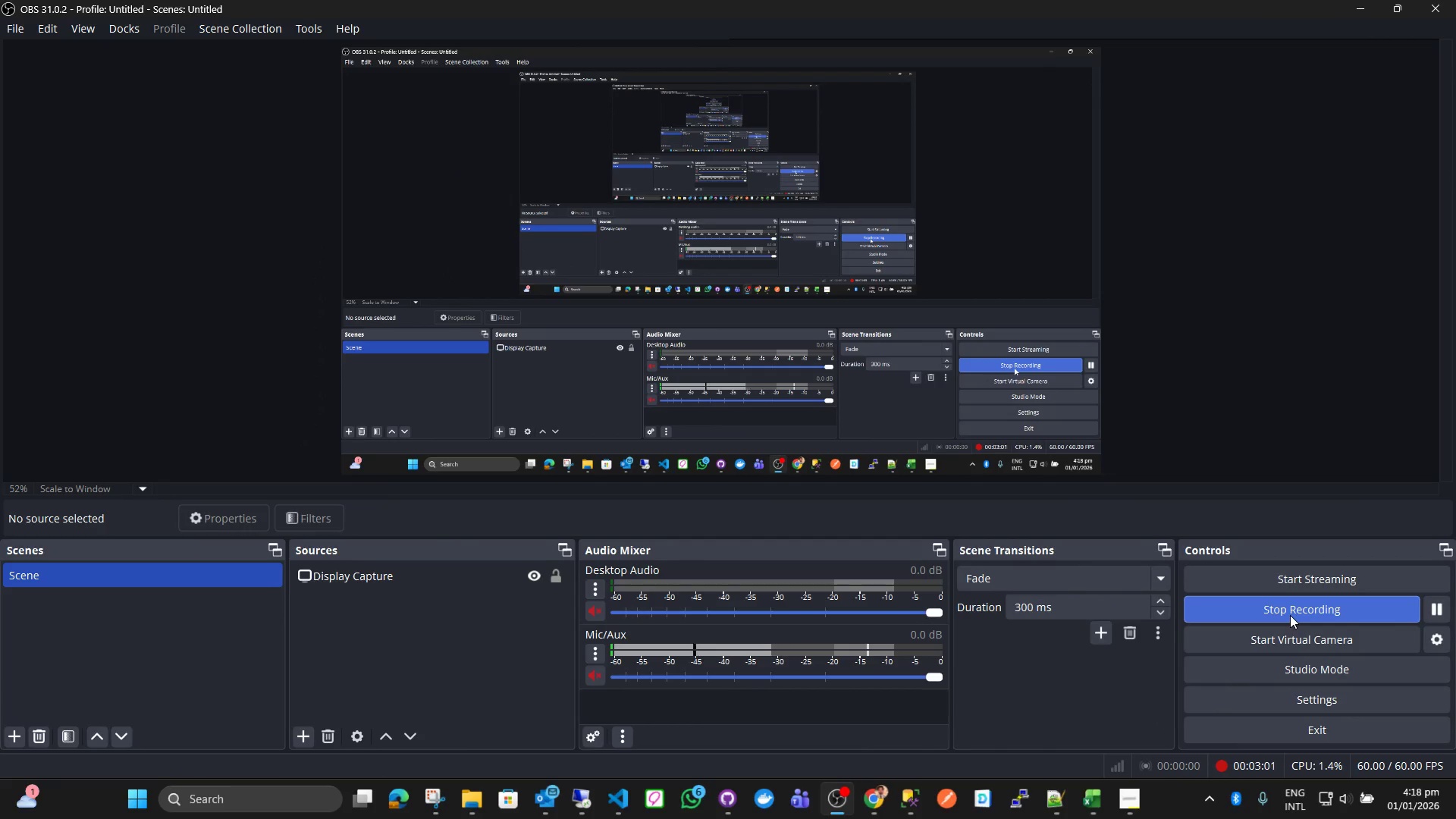 